 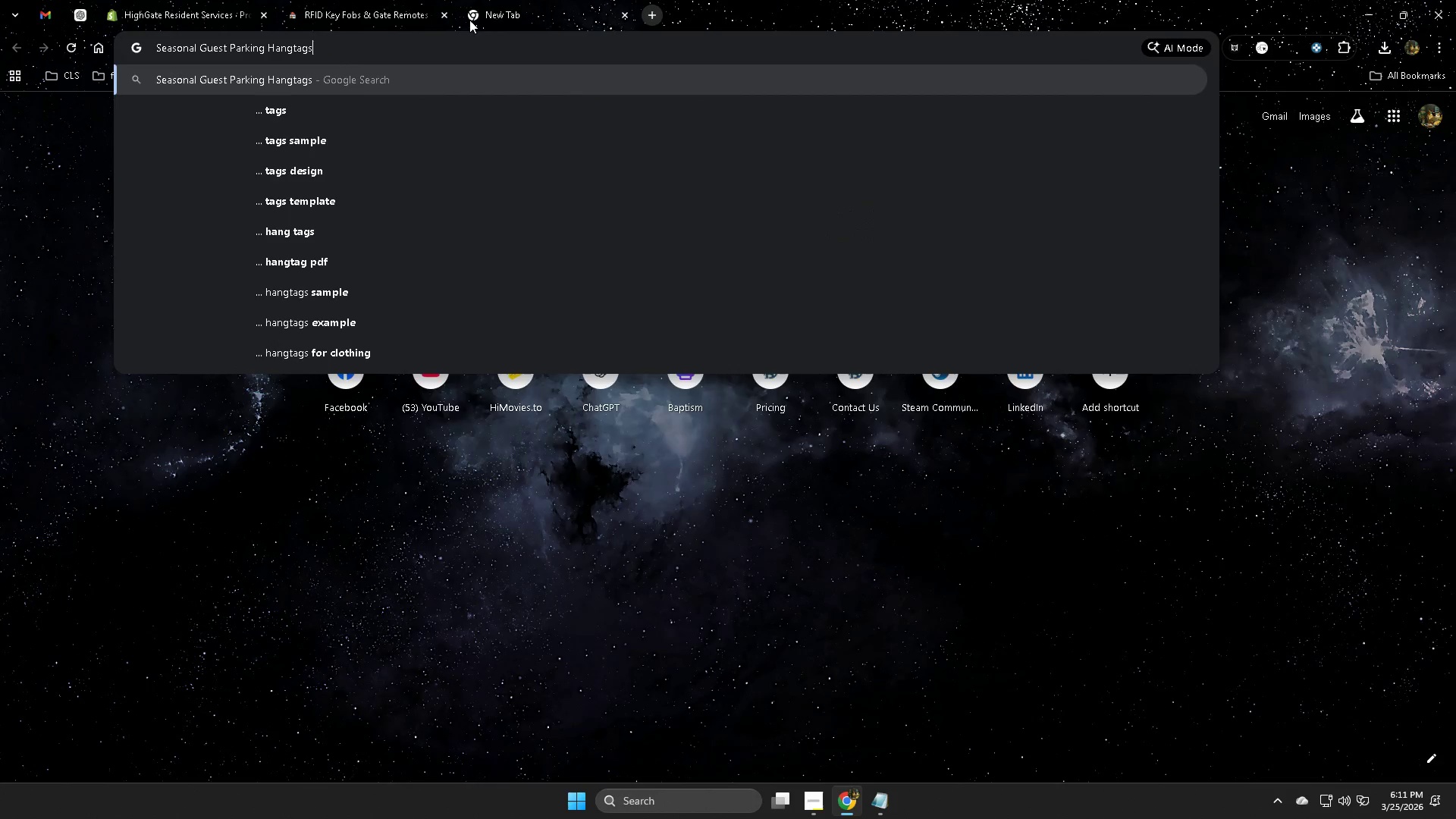 
key(Enter)
 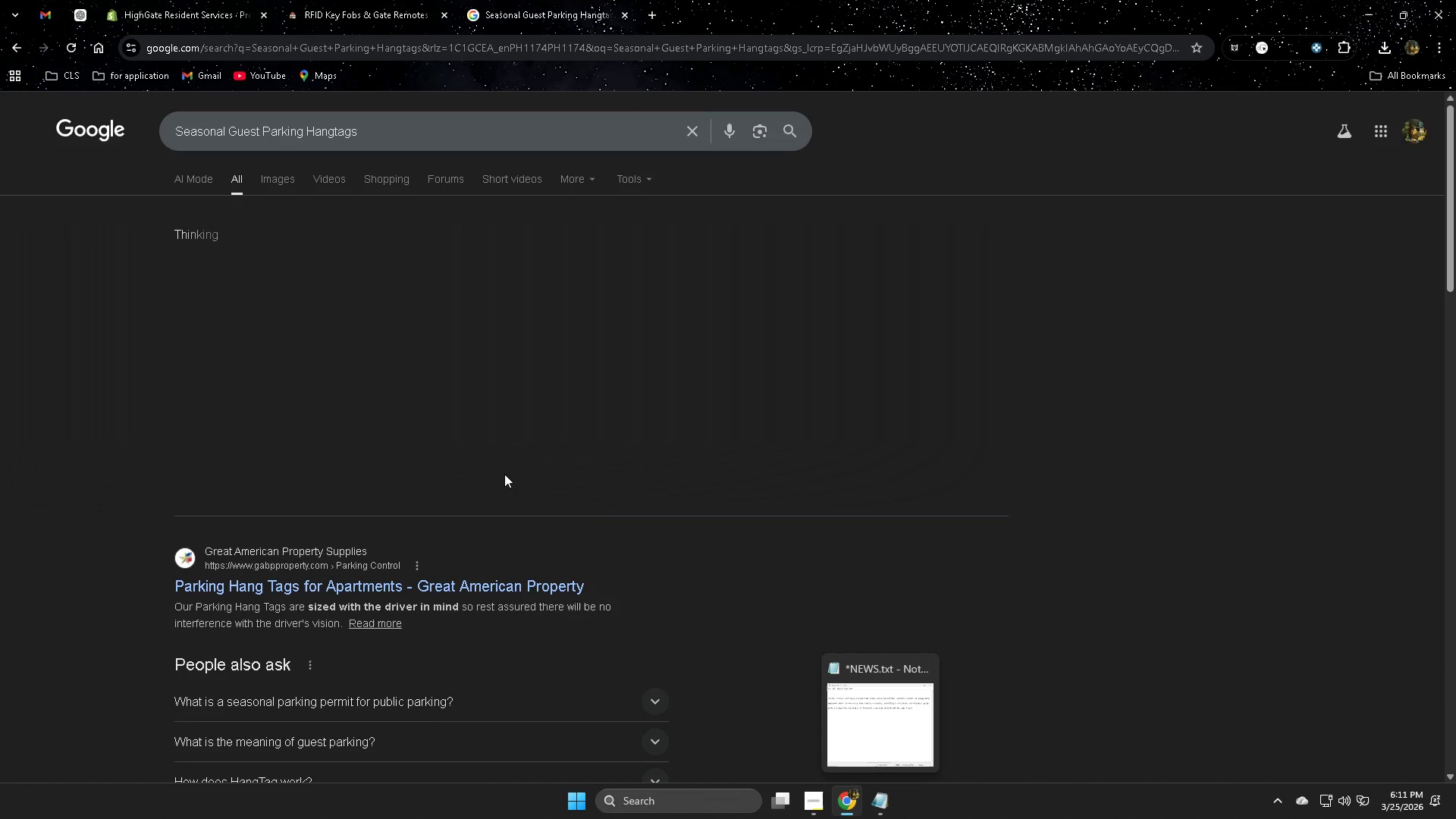 
left_click([273, 187])
 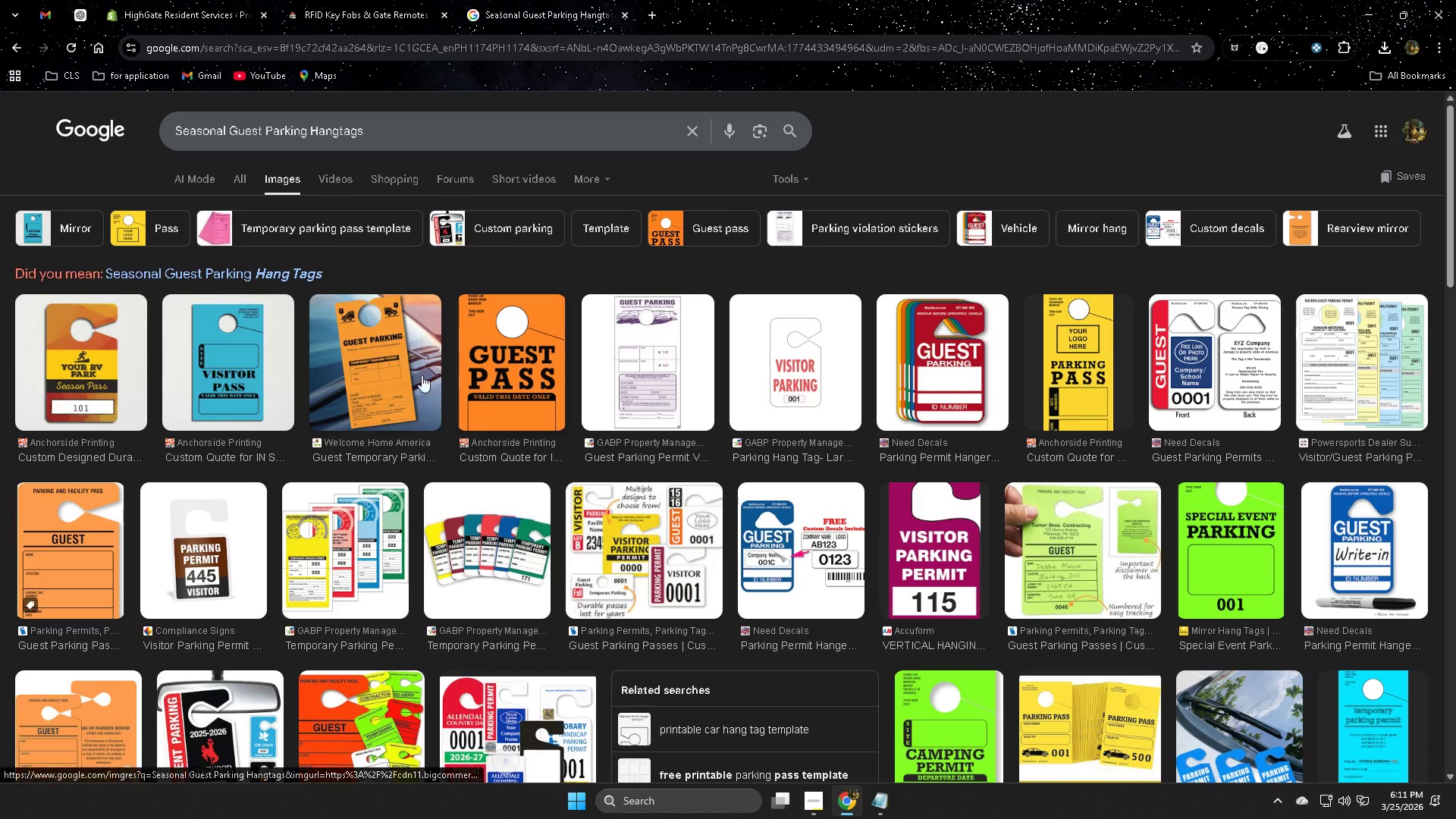 
wait(7.38)
 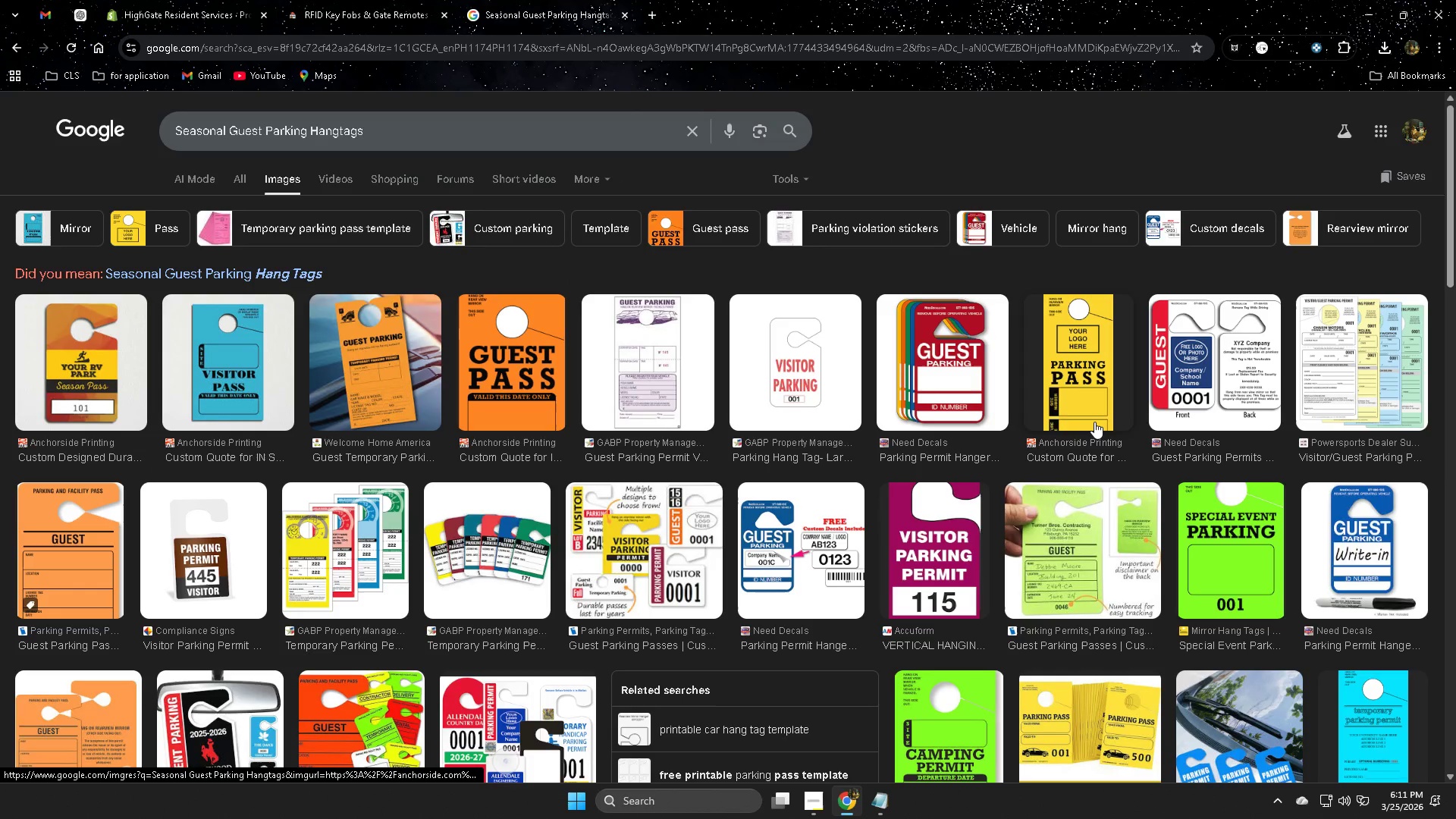 
scroll: coordinate [579, 481], scroll_direction: down, amount: 3.0
 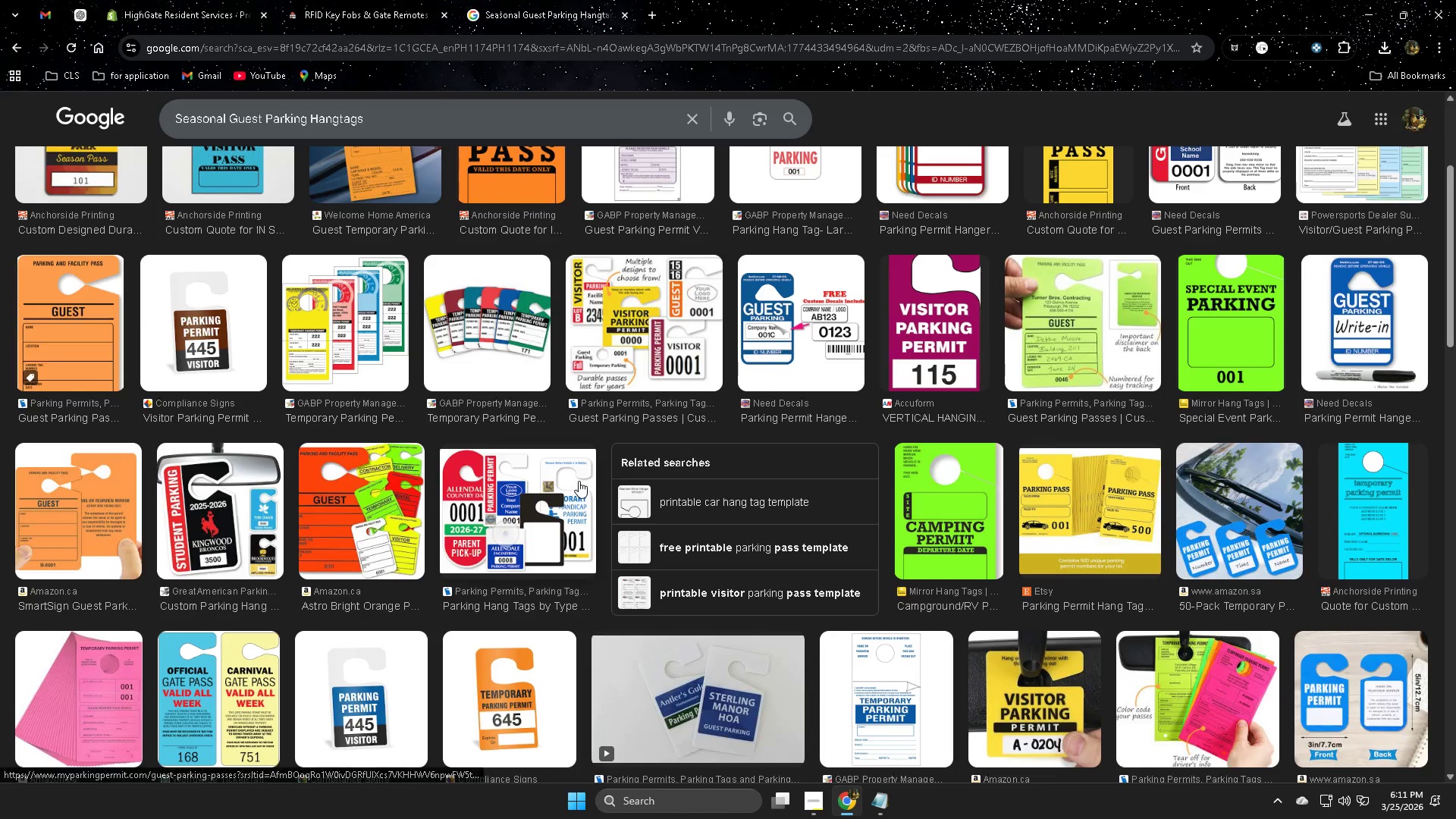 
scroll: coordinate [579, 481], scroll_direction: none, amount: 0.0
 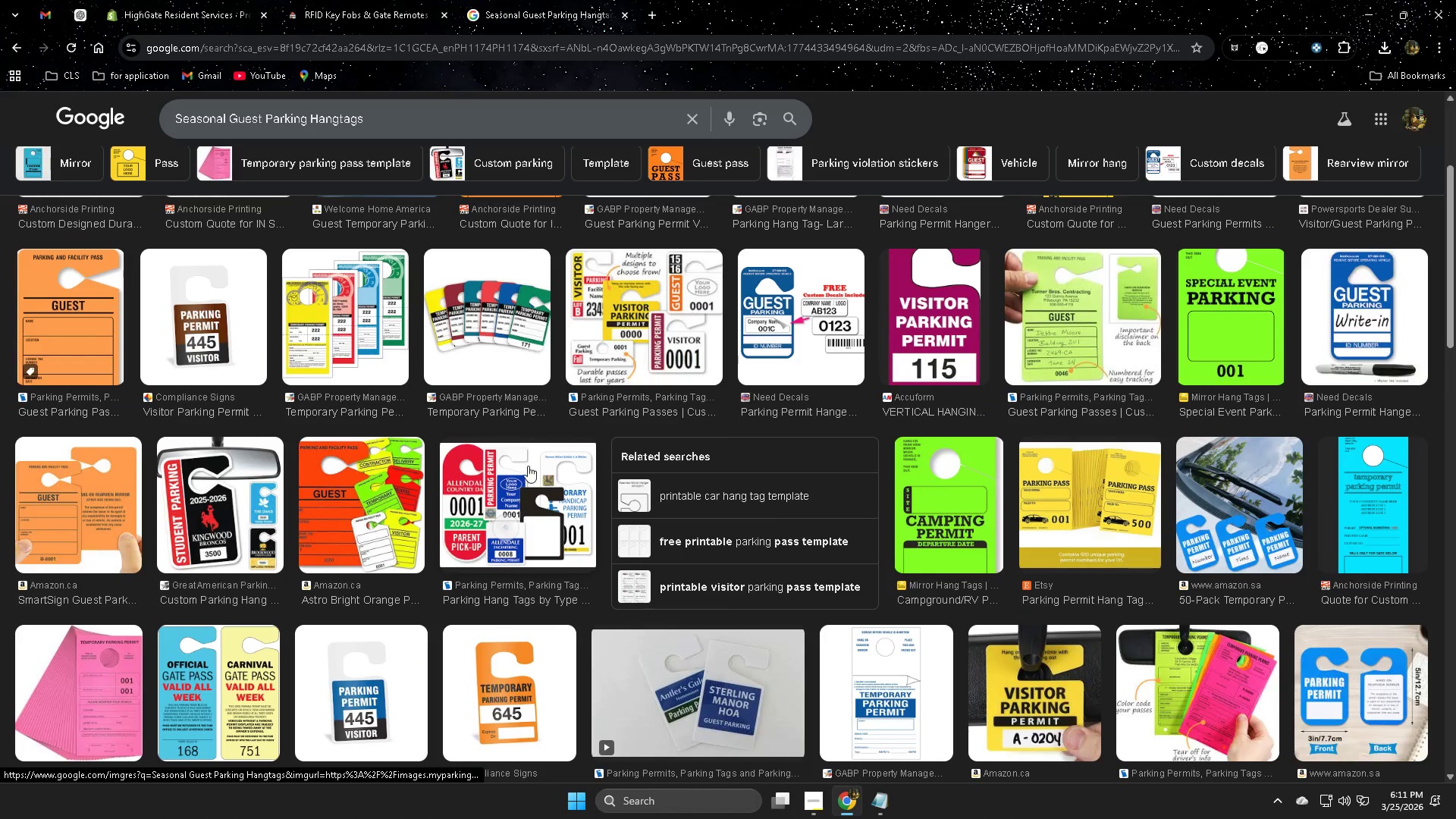 
scroll: coordinate [447, 441], scroll_direction: up, amount: 3.0
 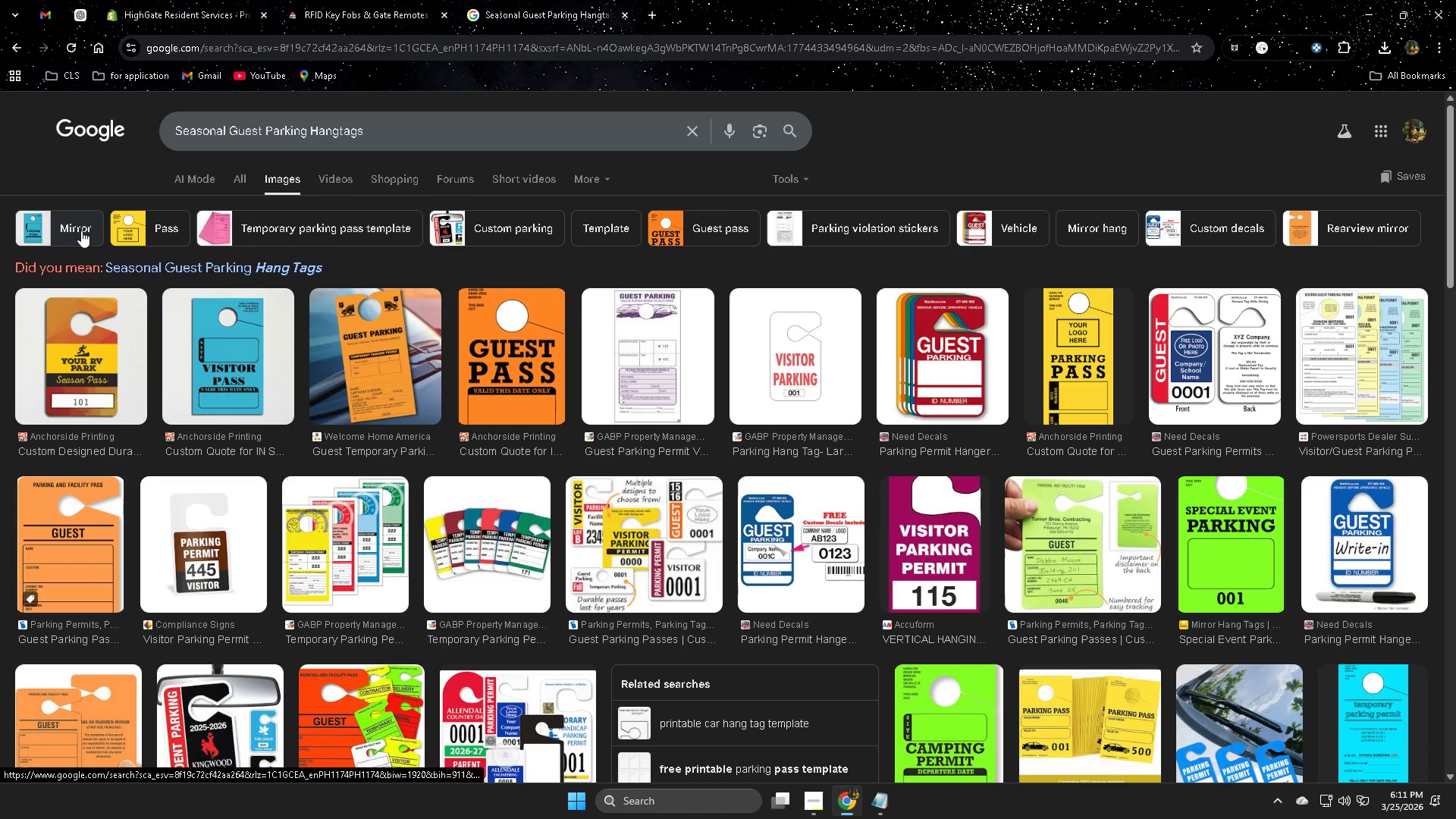 
wait(5.64)
 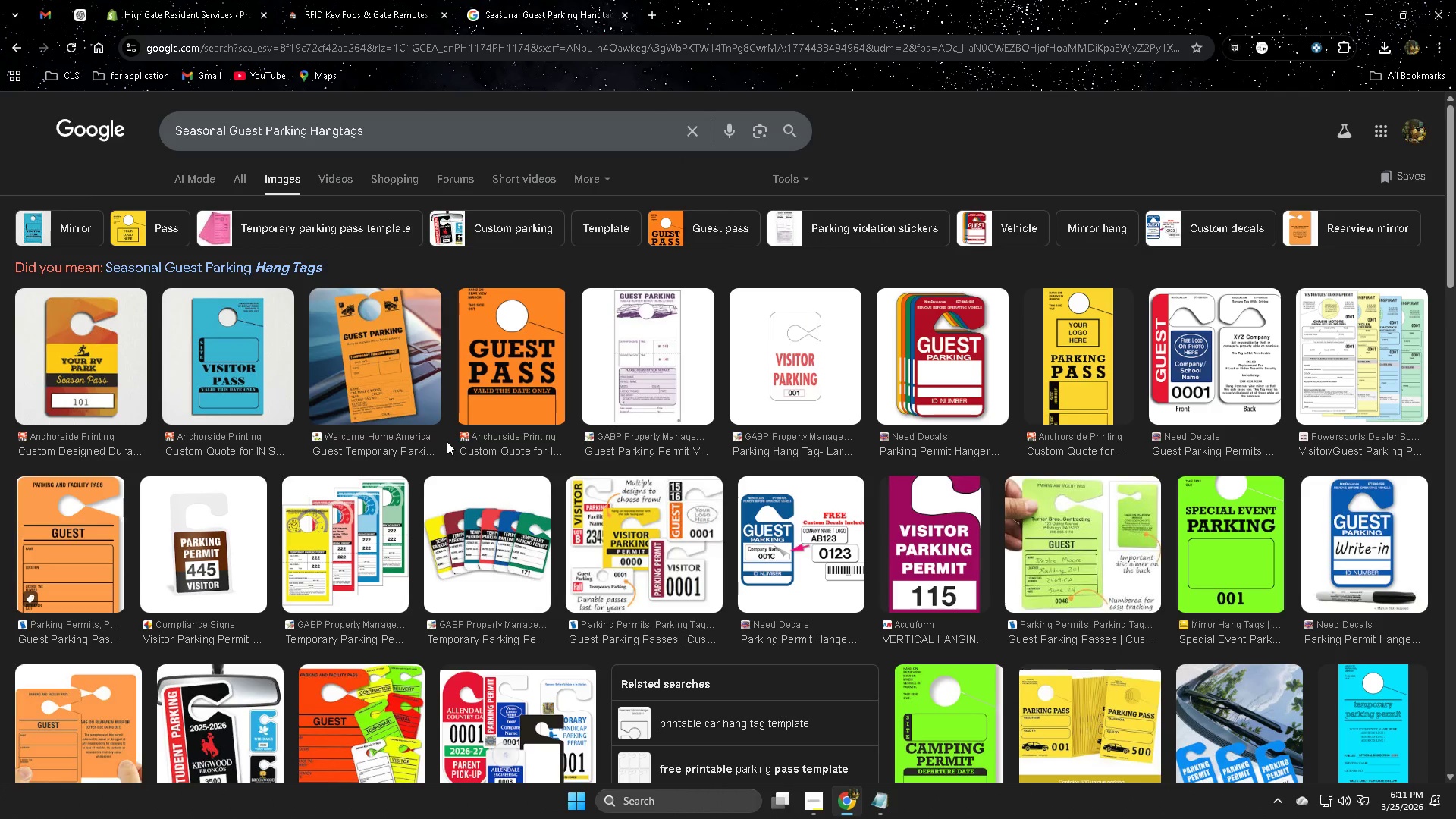 
left_click([493, 234])
 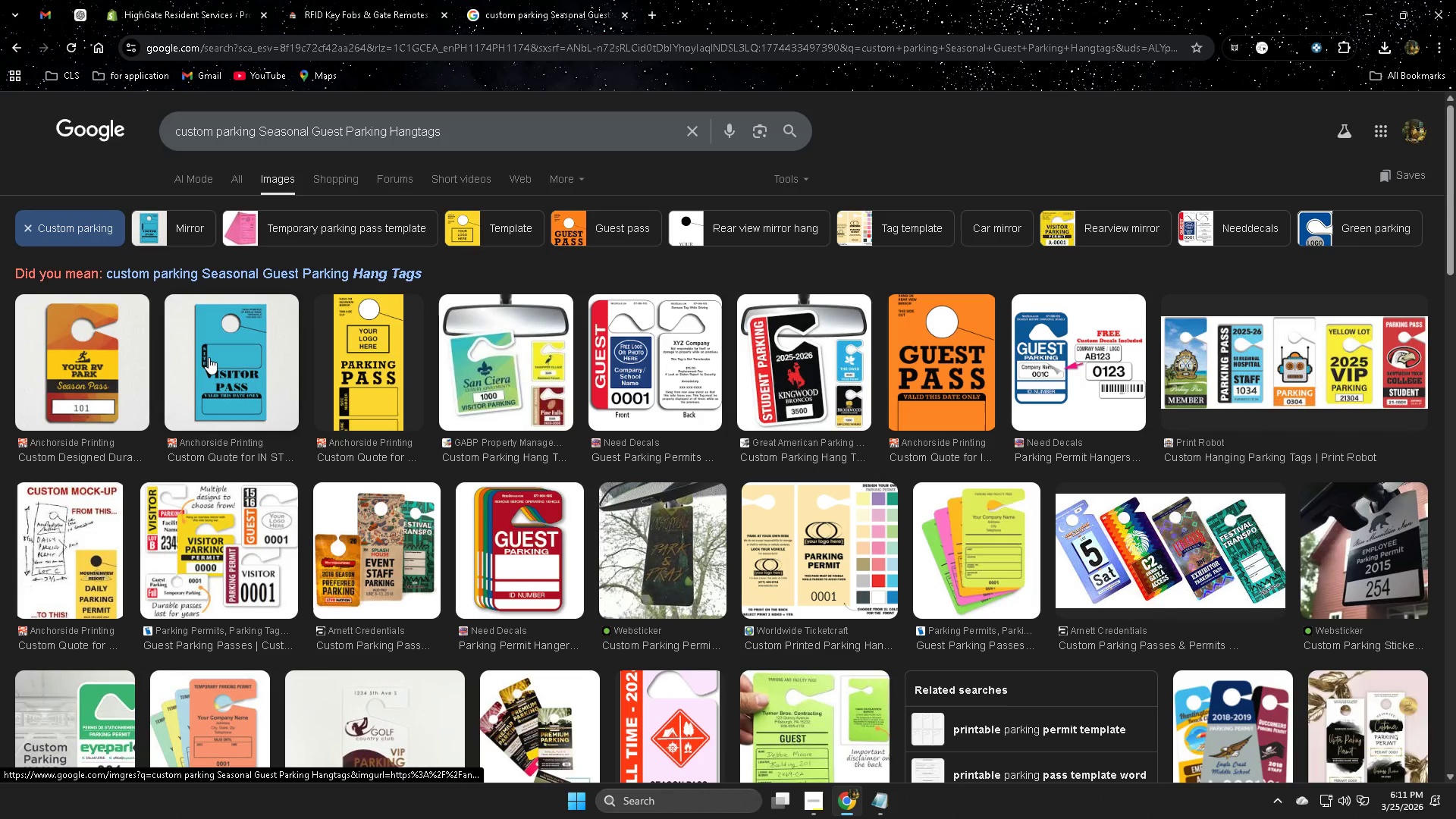 
right_click([209, 357])
 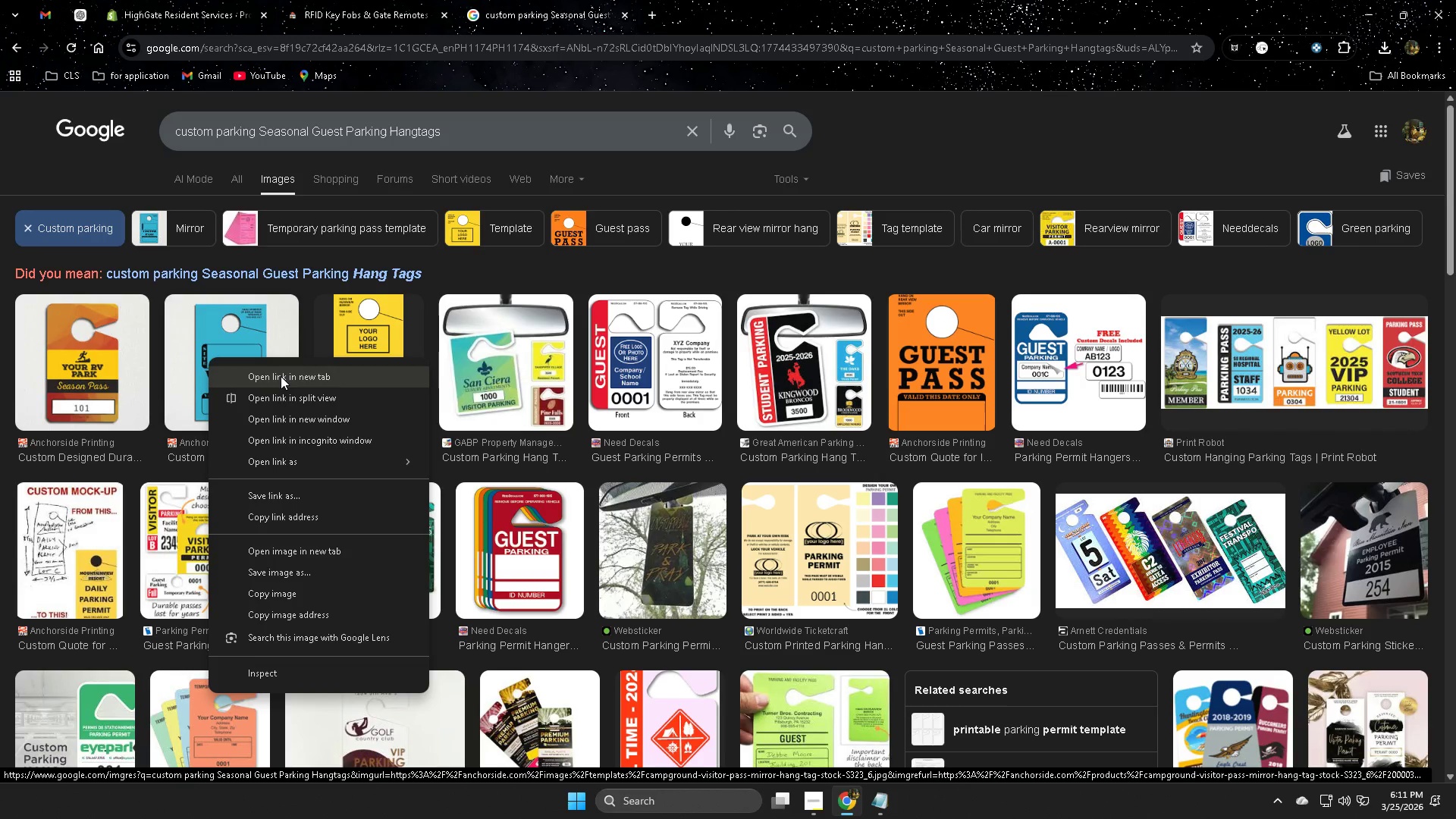 
left_click([281, 376])
 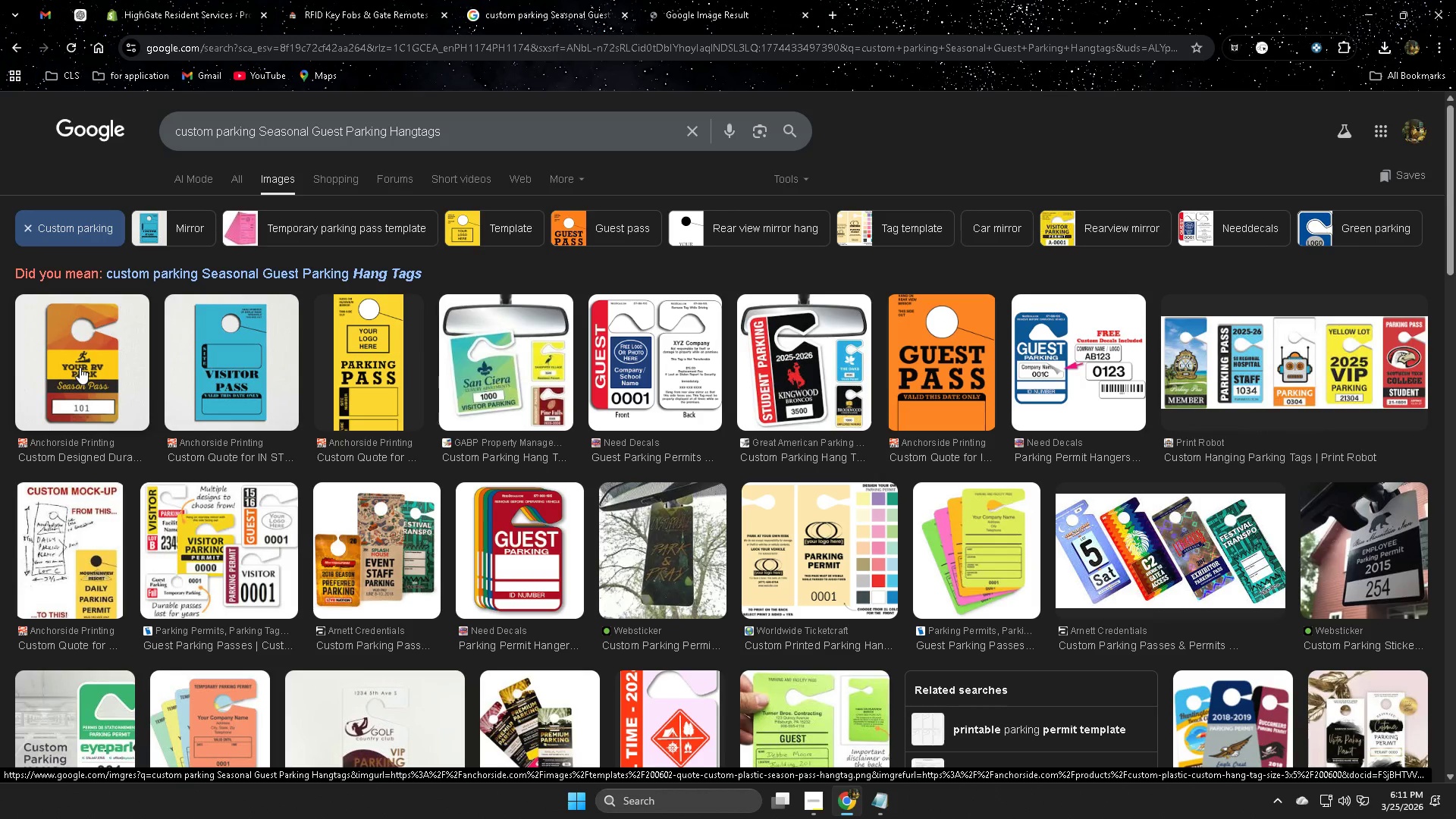 
right_click([80, 367])
 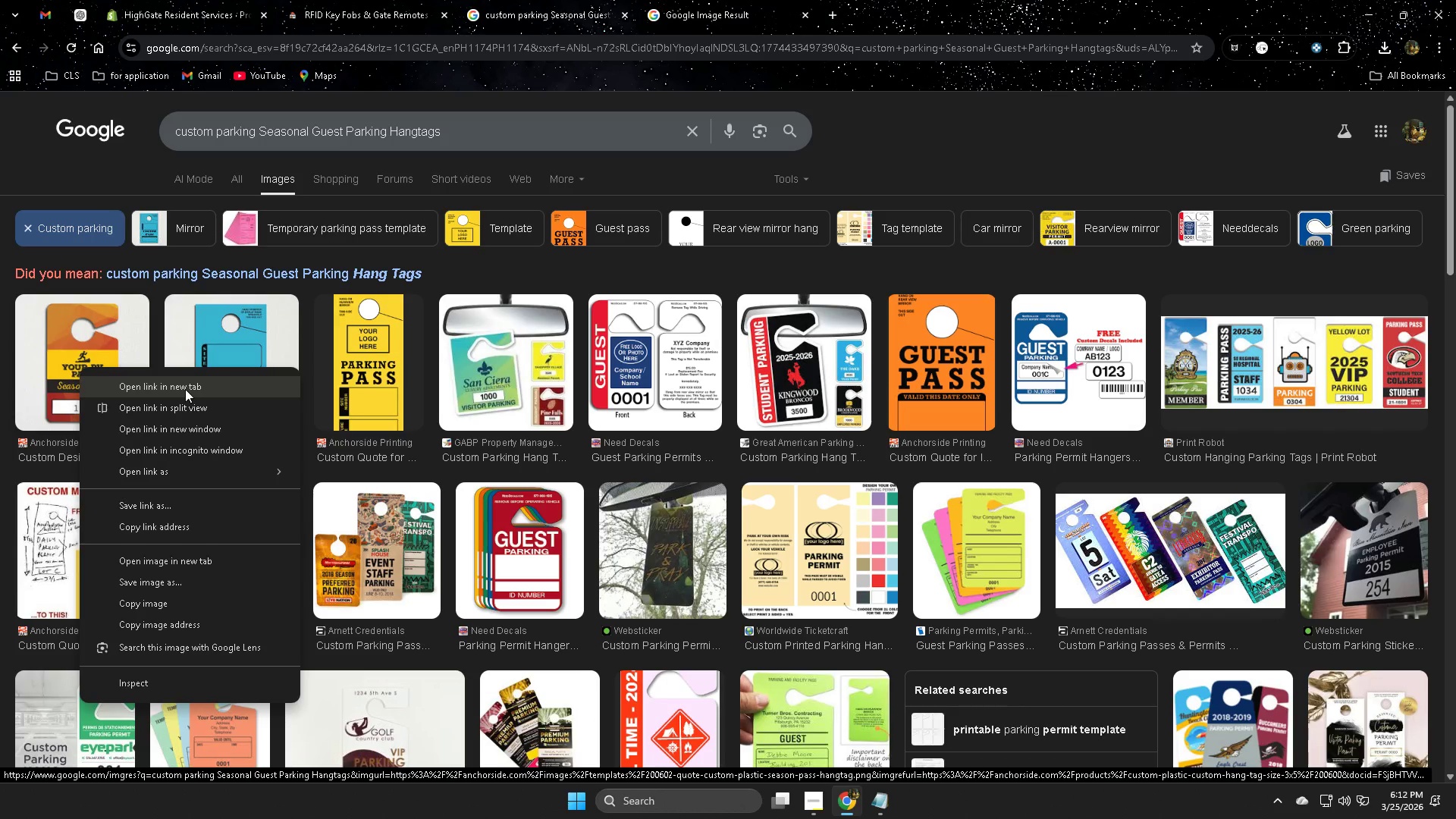 
left_click([185, 389])
 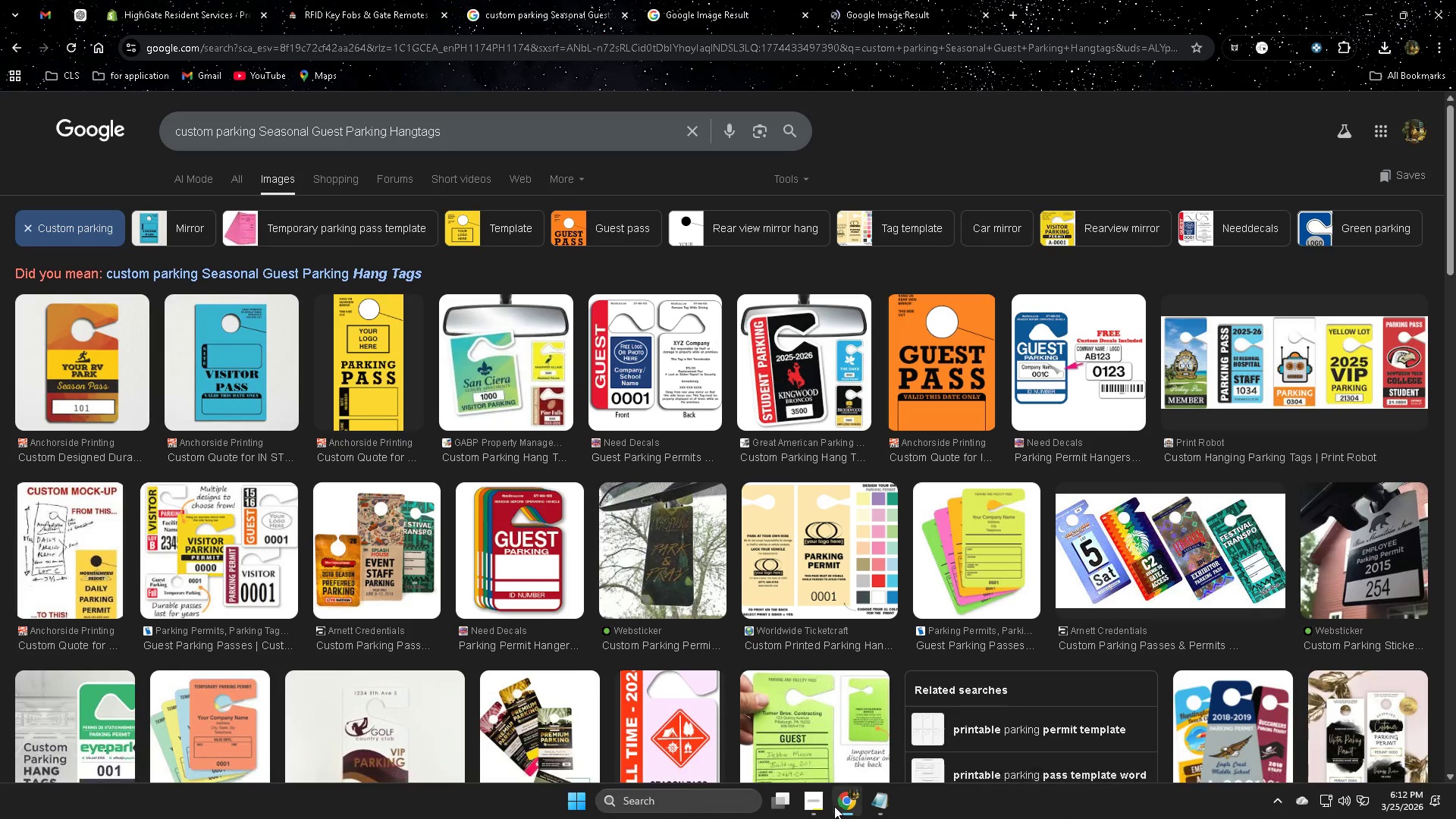 
left_click([820, 802])